 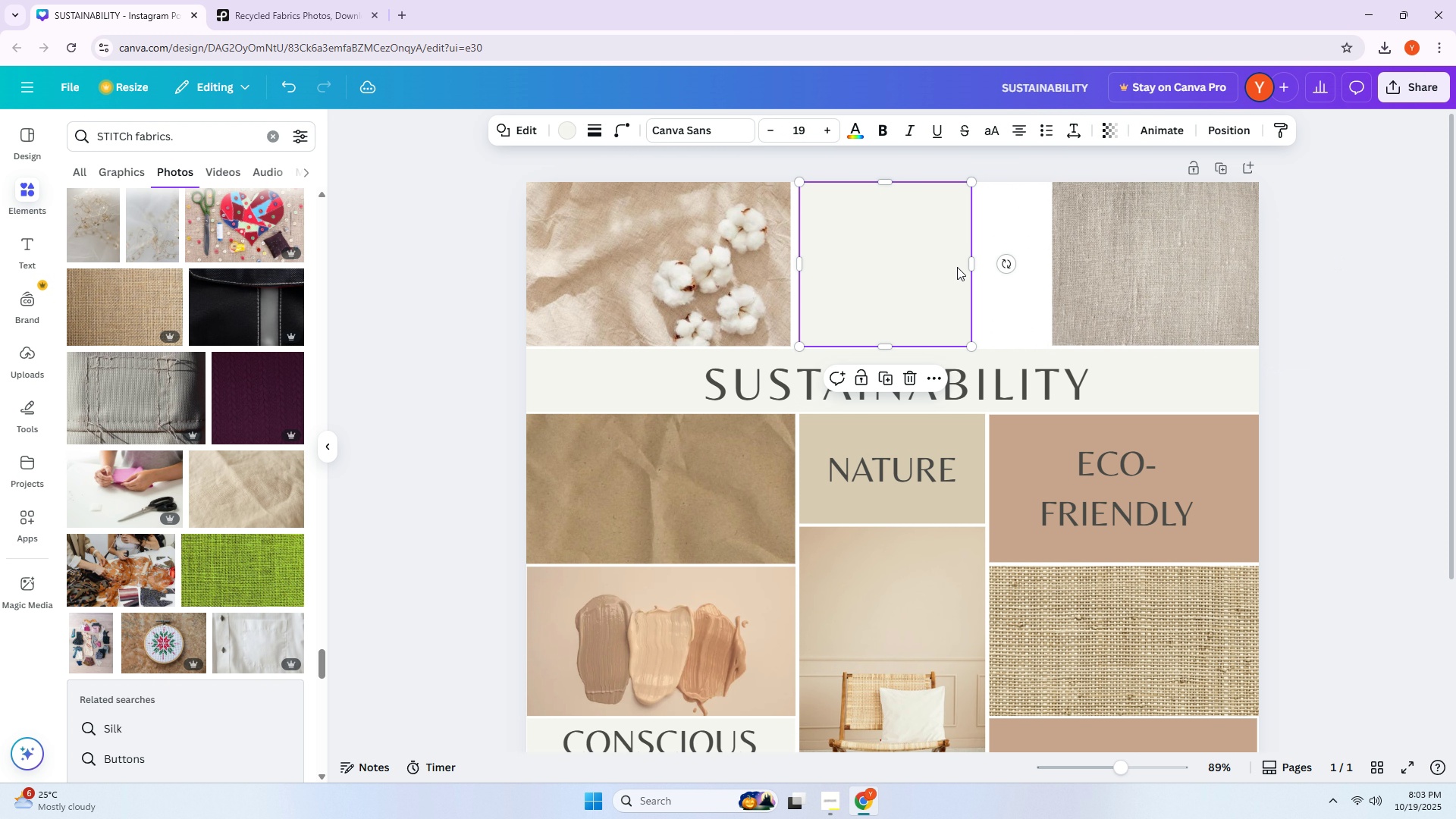 
left_click([957, 267])
 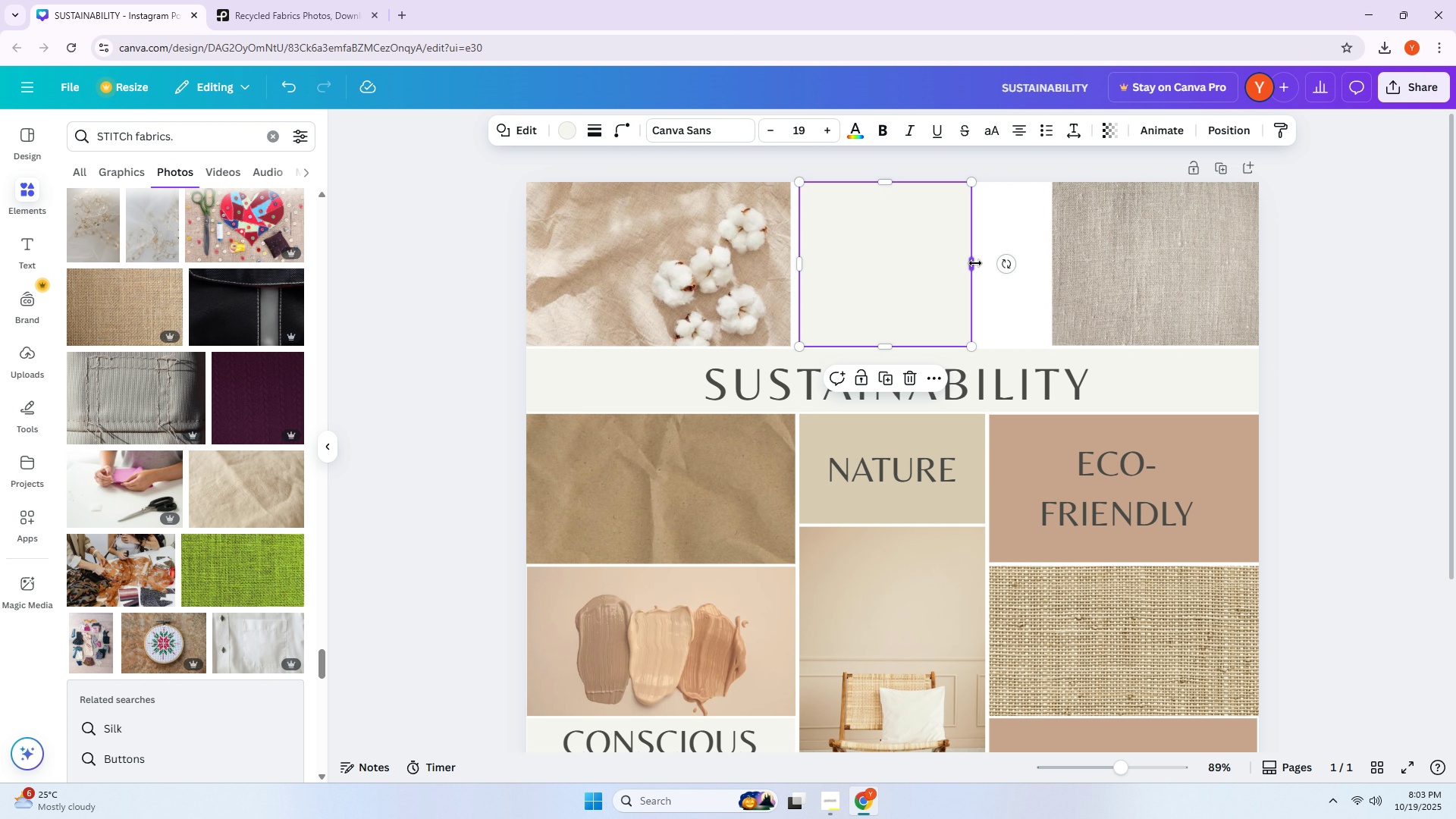 
left_click_drag(start_coordinate=[975, 263], to_coordinate=[989, 265])
 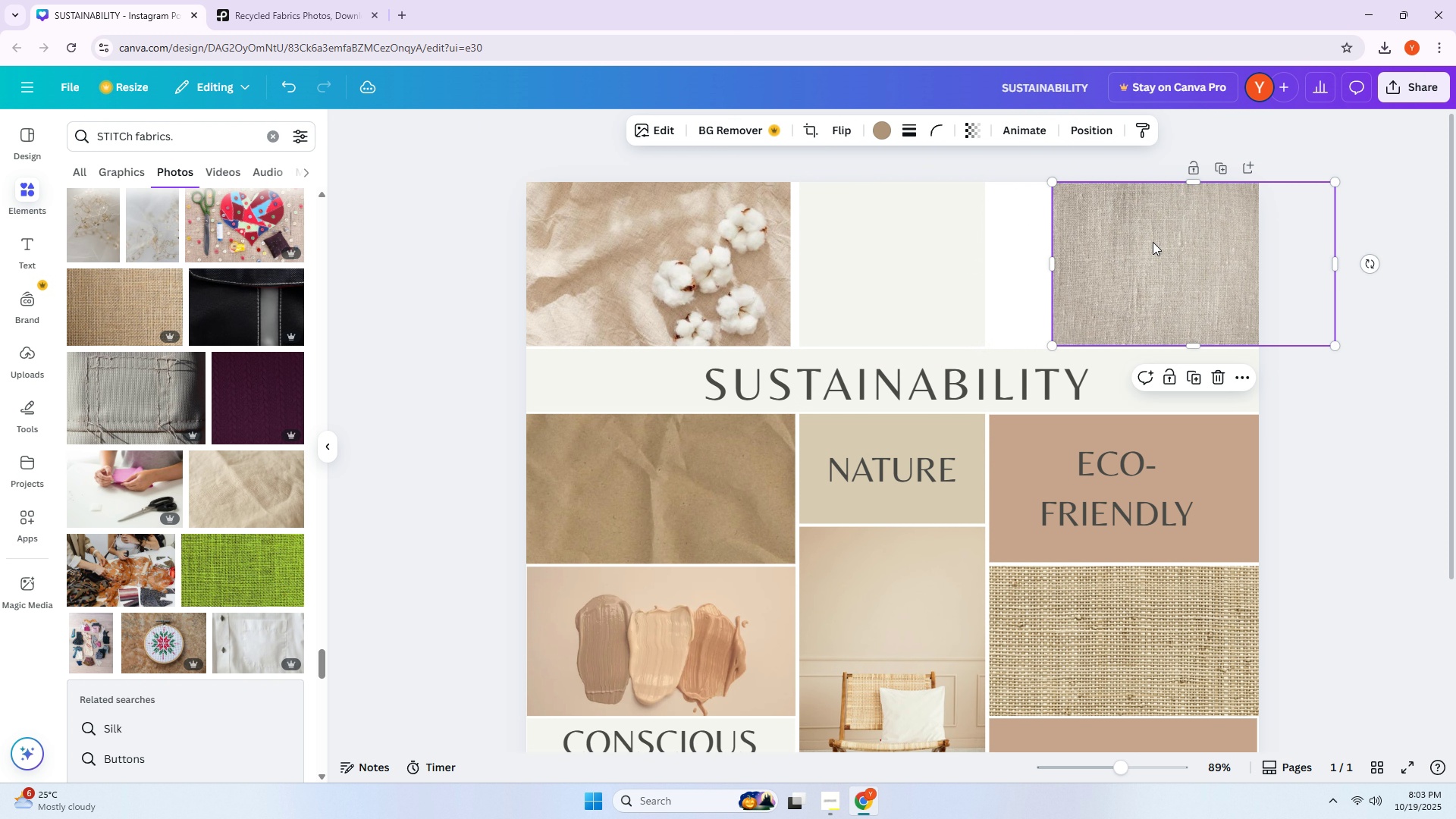 
left_click([1153, 242])
 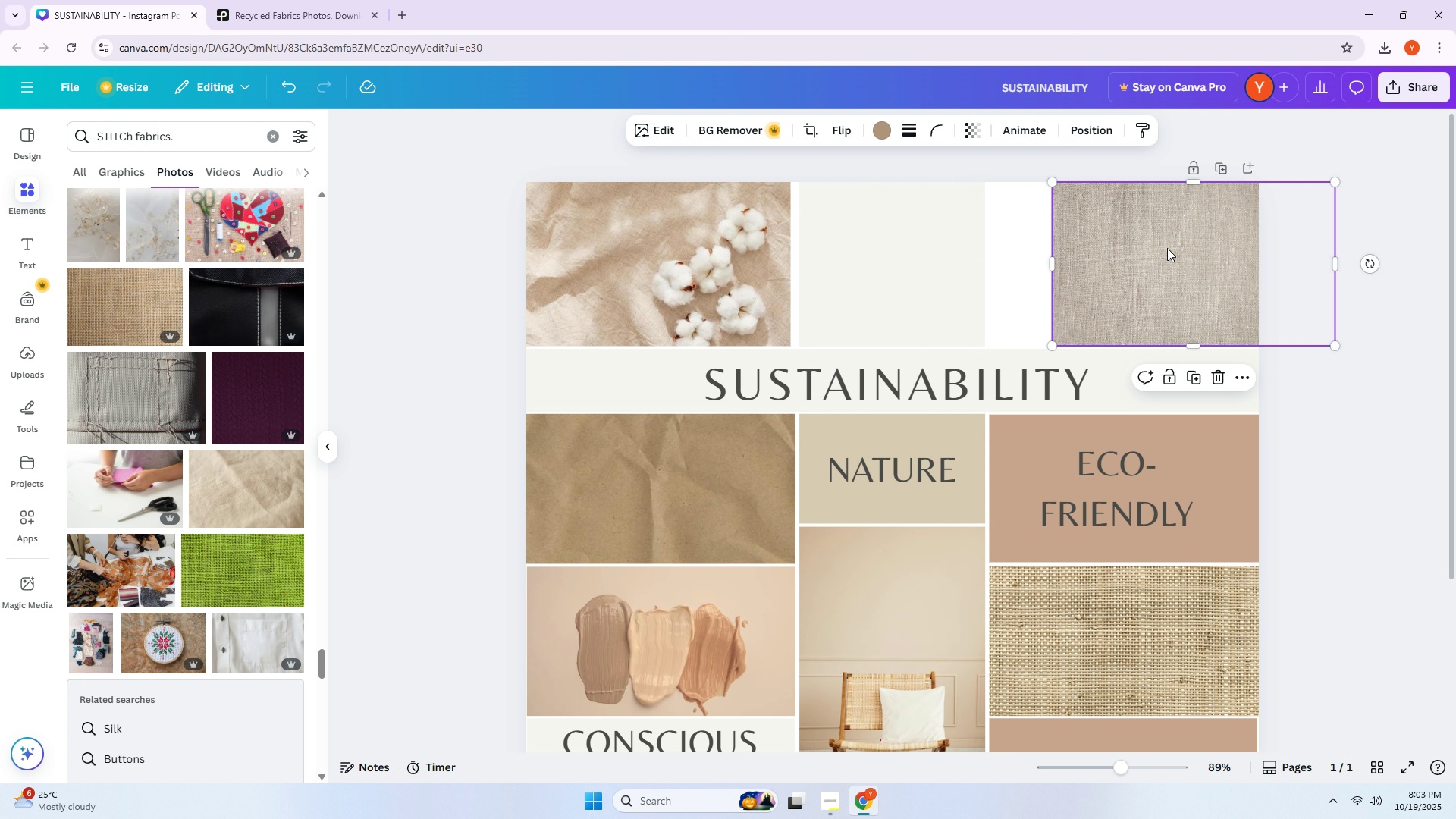 
left_click_drag(start_coordinate=[1167, 248], to_coordinate=[1106, 249])
 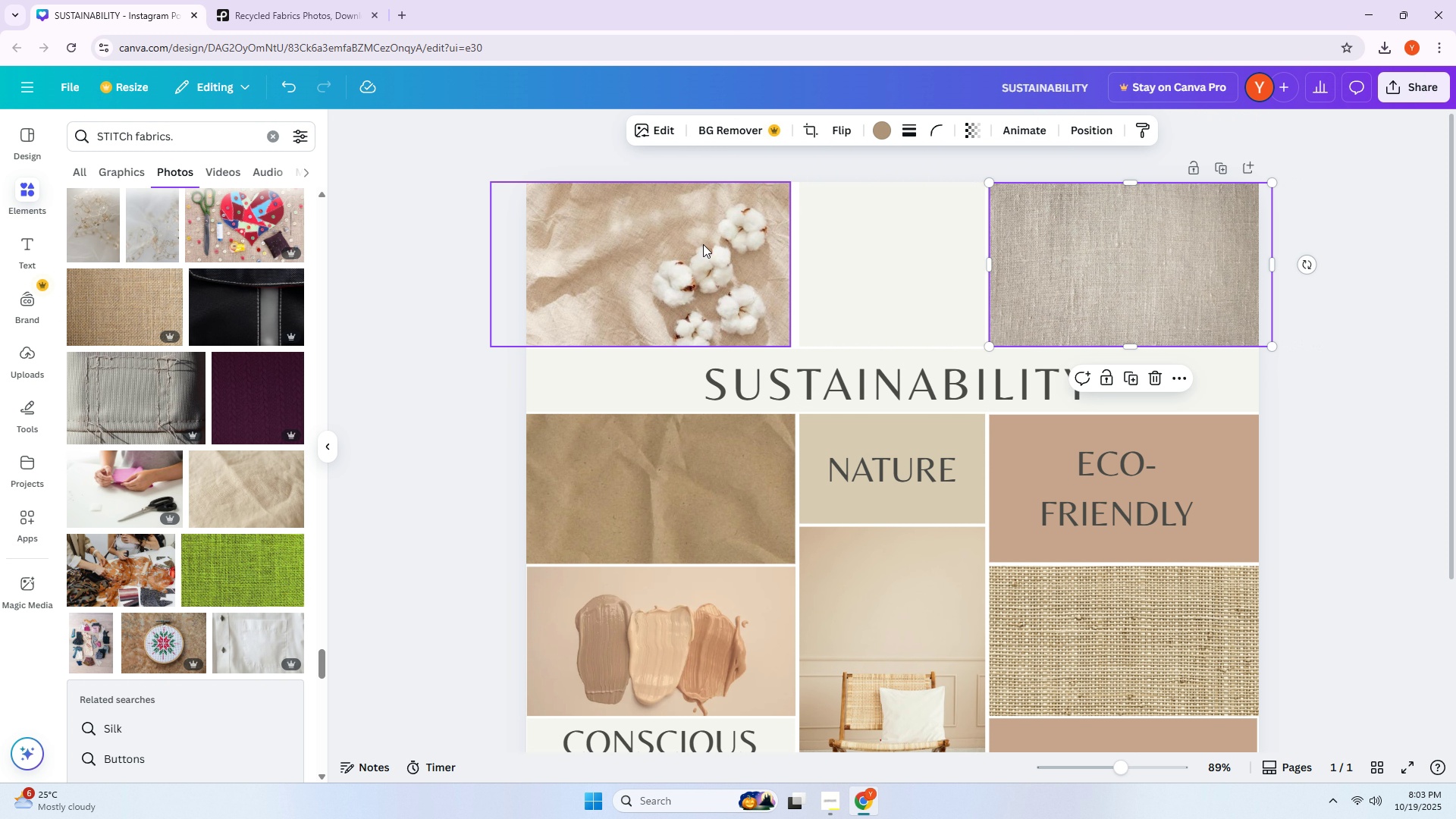 
left_click([703, 244])
 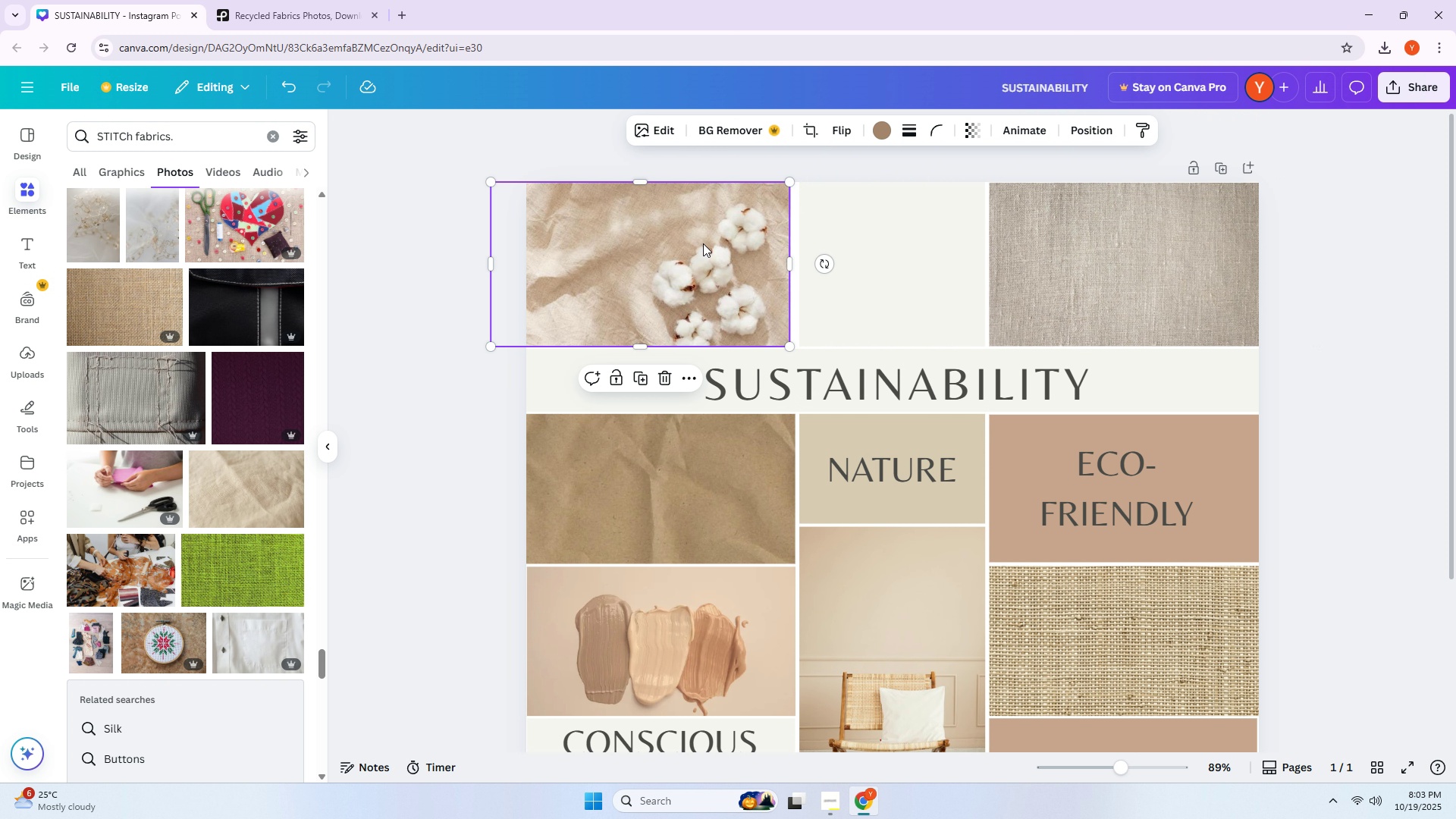 
left_click_drag(start_coordinate=[703, 243], to_coordinate=[710, 243])
 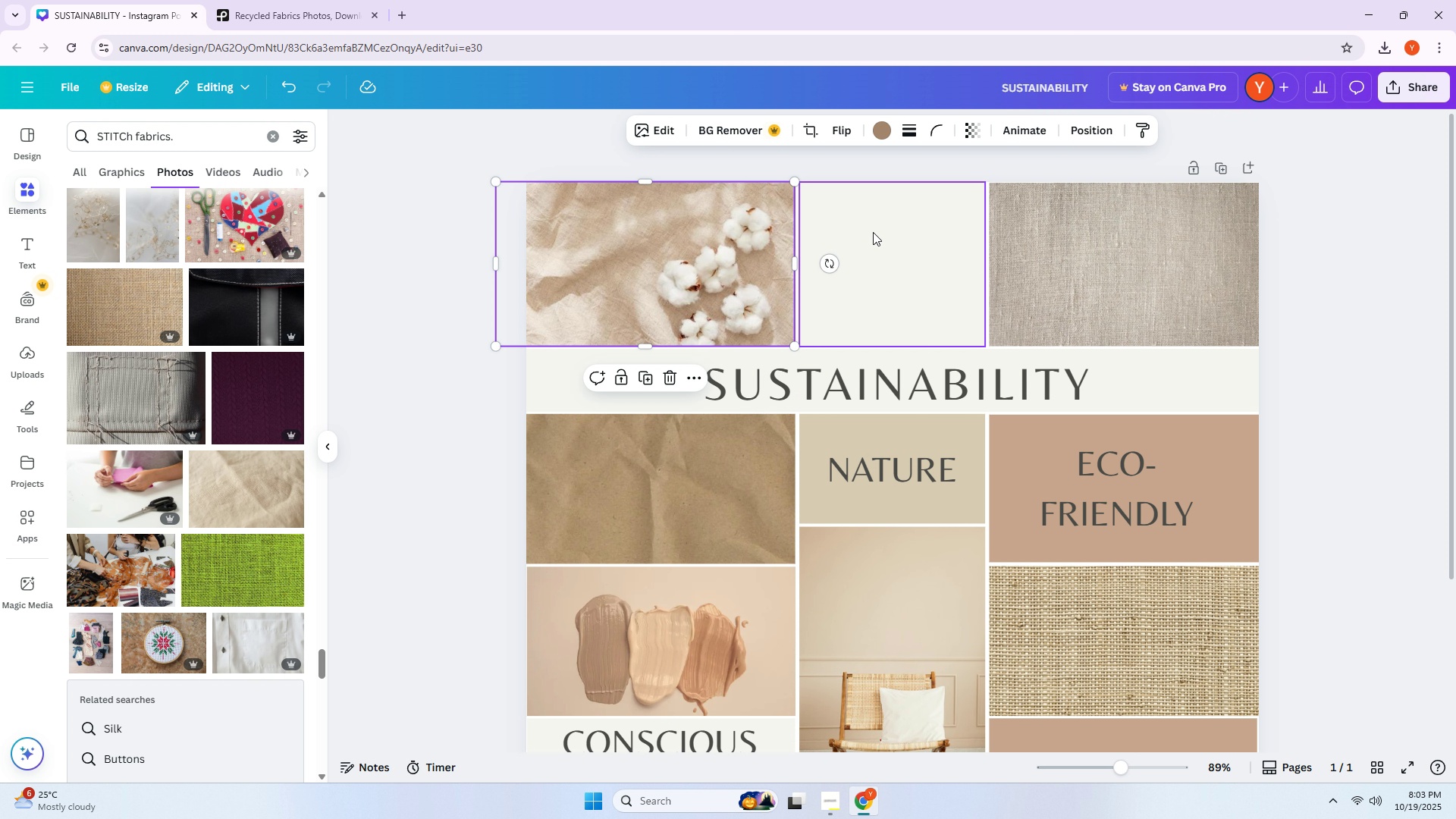 
left_click([873, 232])
 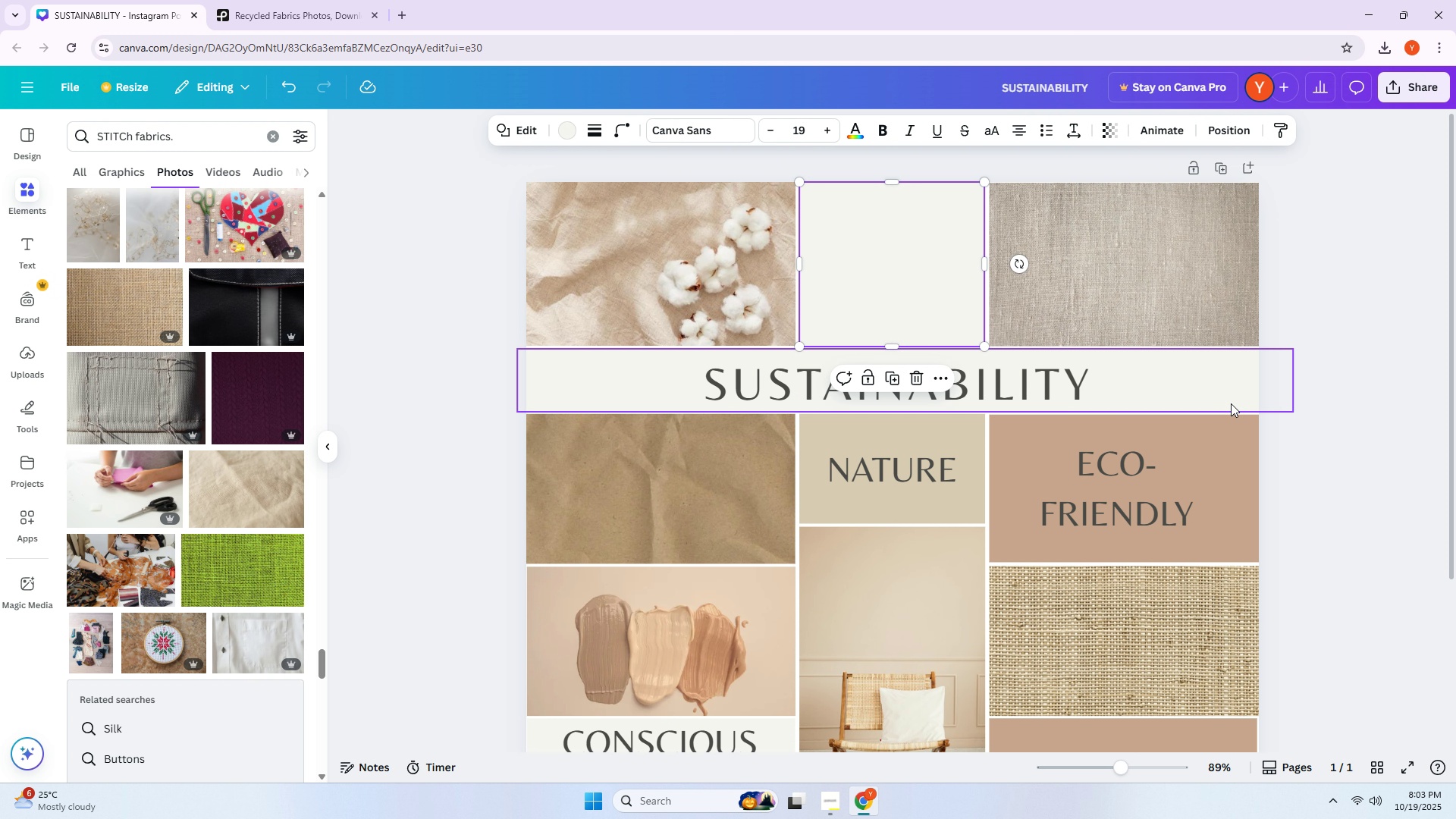 
left_click([1297, 410])
 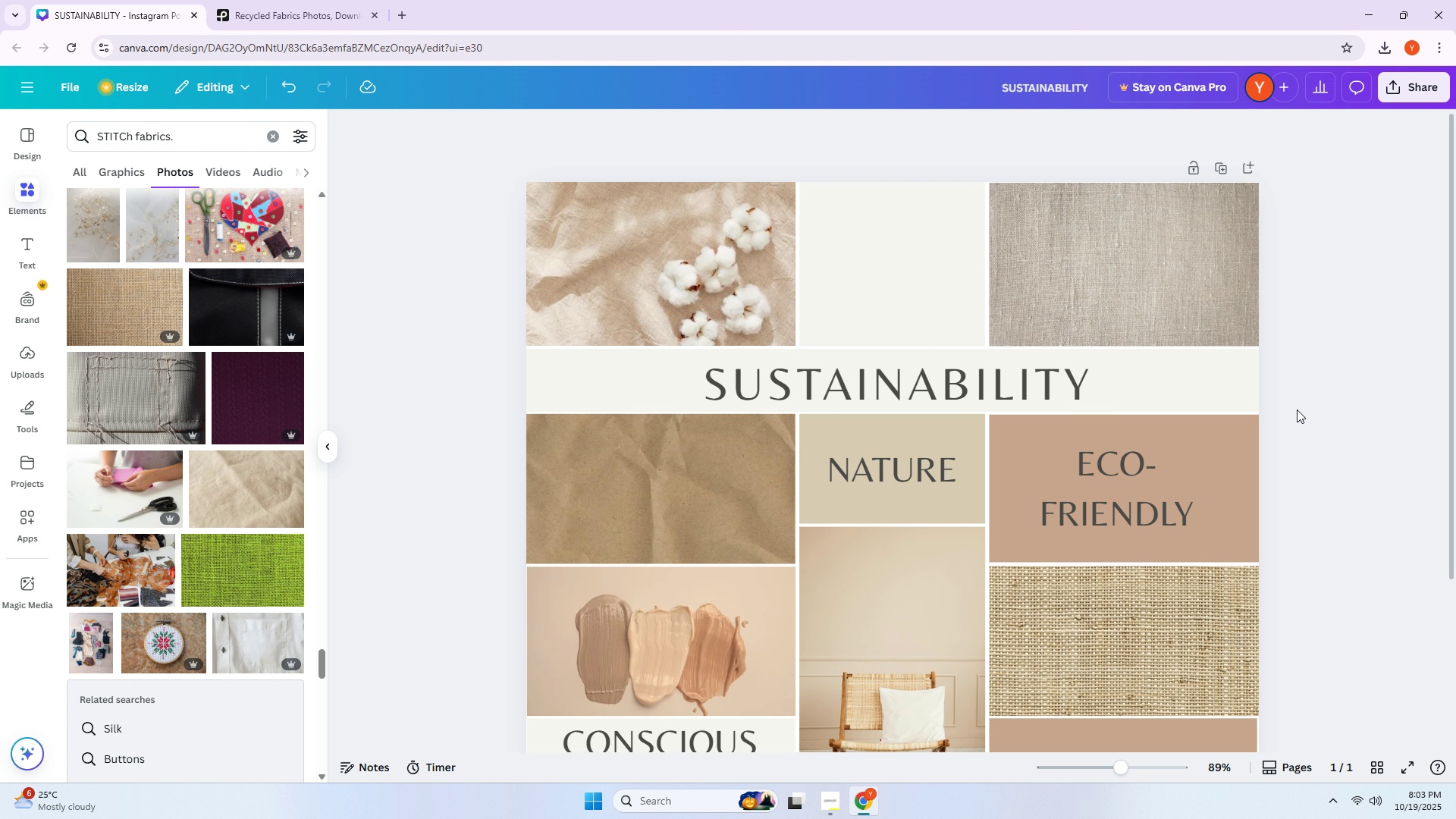 
wait(9.23)
 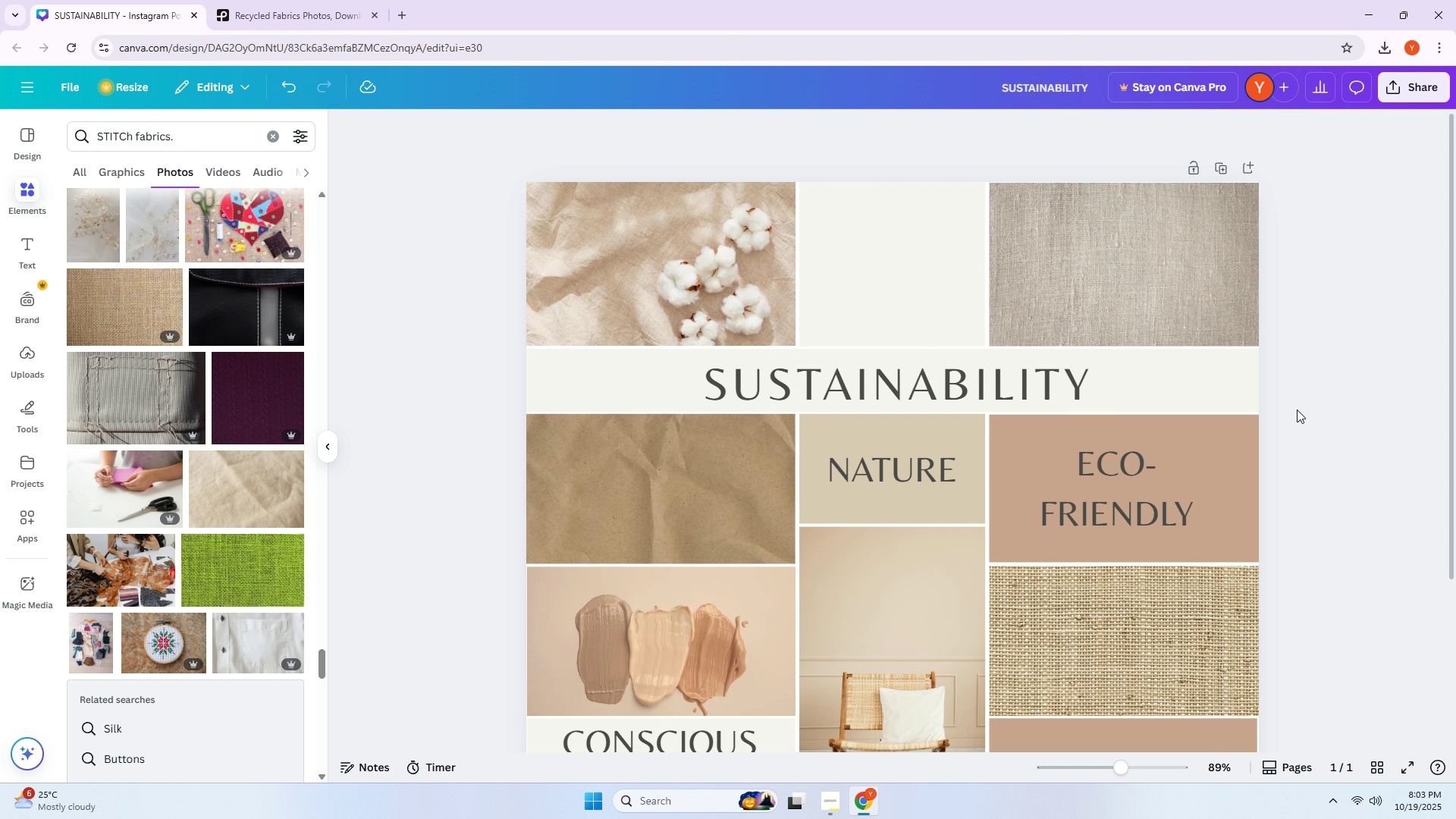 
scroll: coordinate [1304, 471], scroll_direction: down, amount: 3.0
 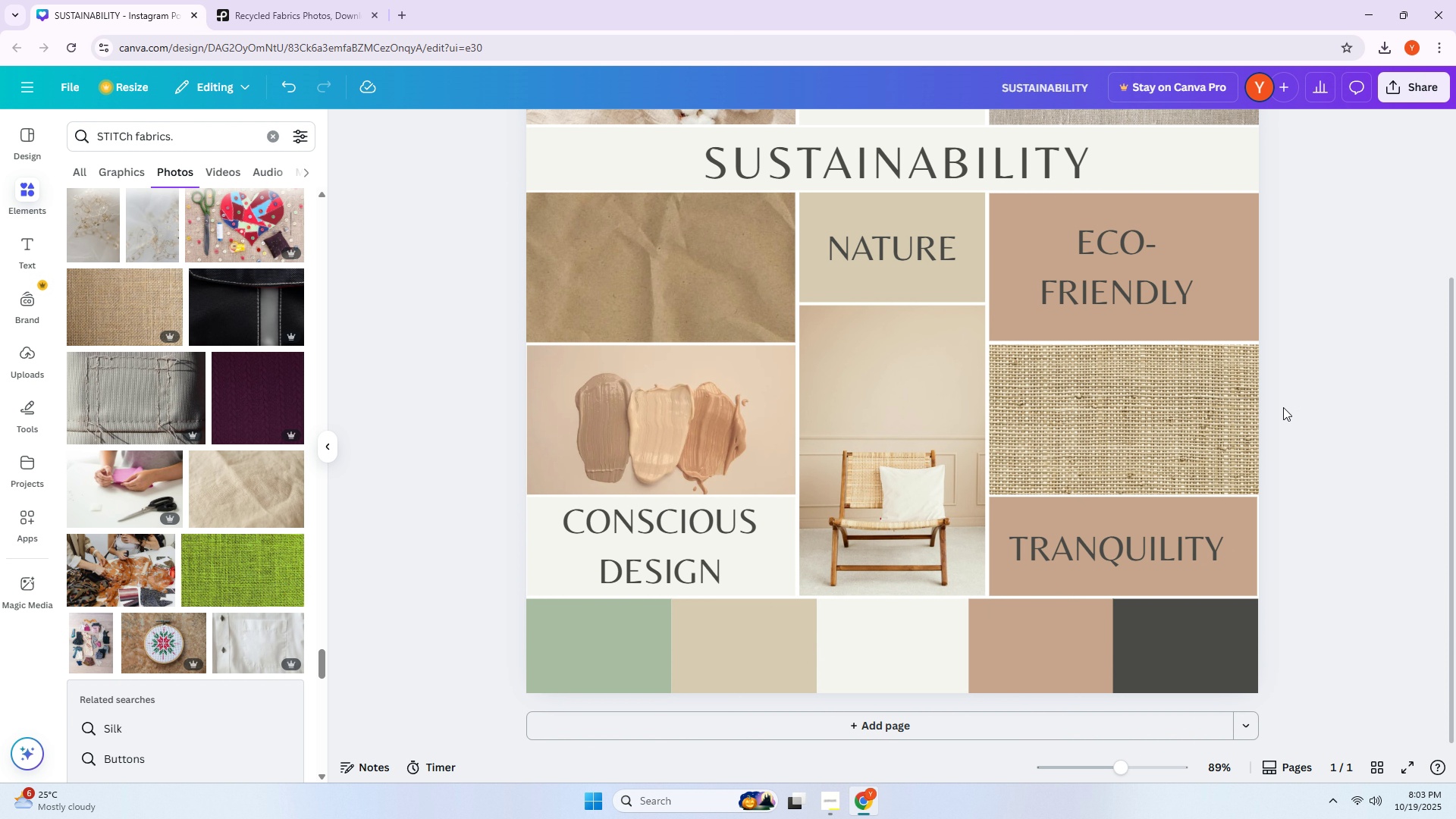 
scroll: coordinate [1283, 407], scroll_direction: up, amount: 6.0
 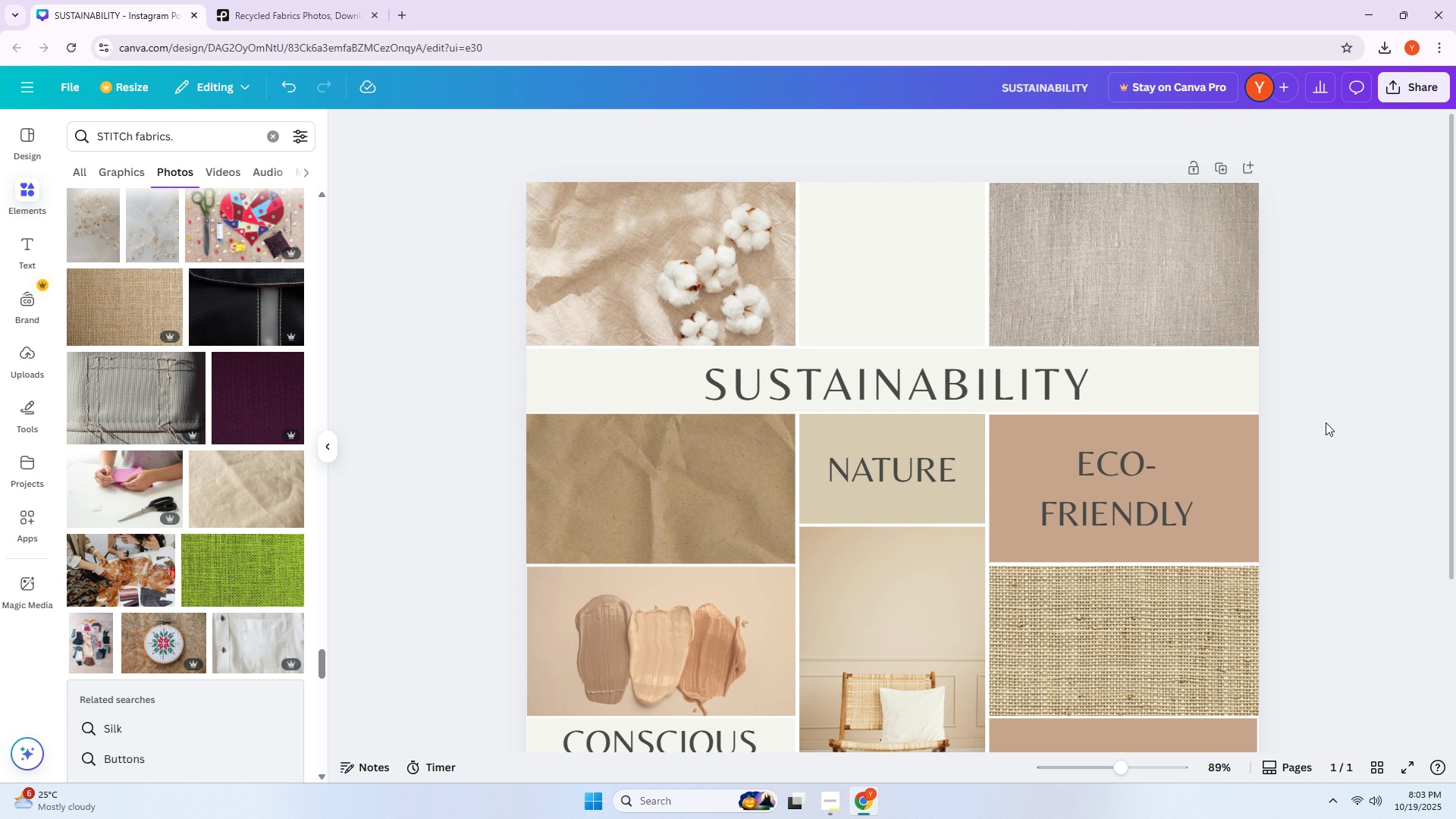 
left_click([1329, 423])
 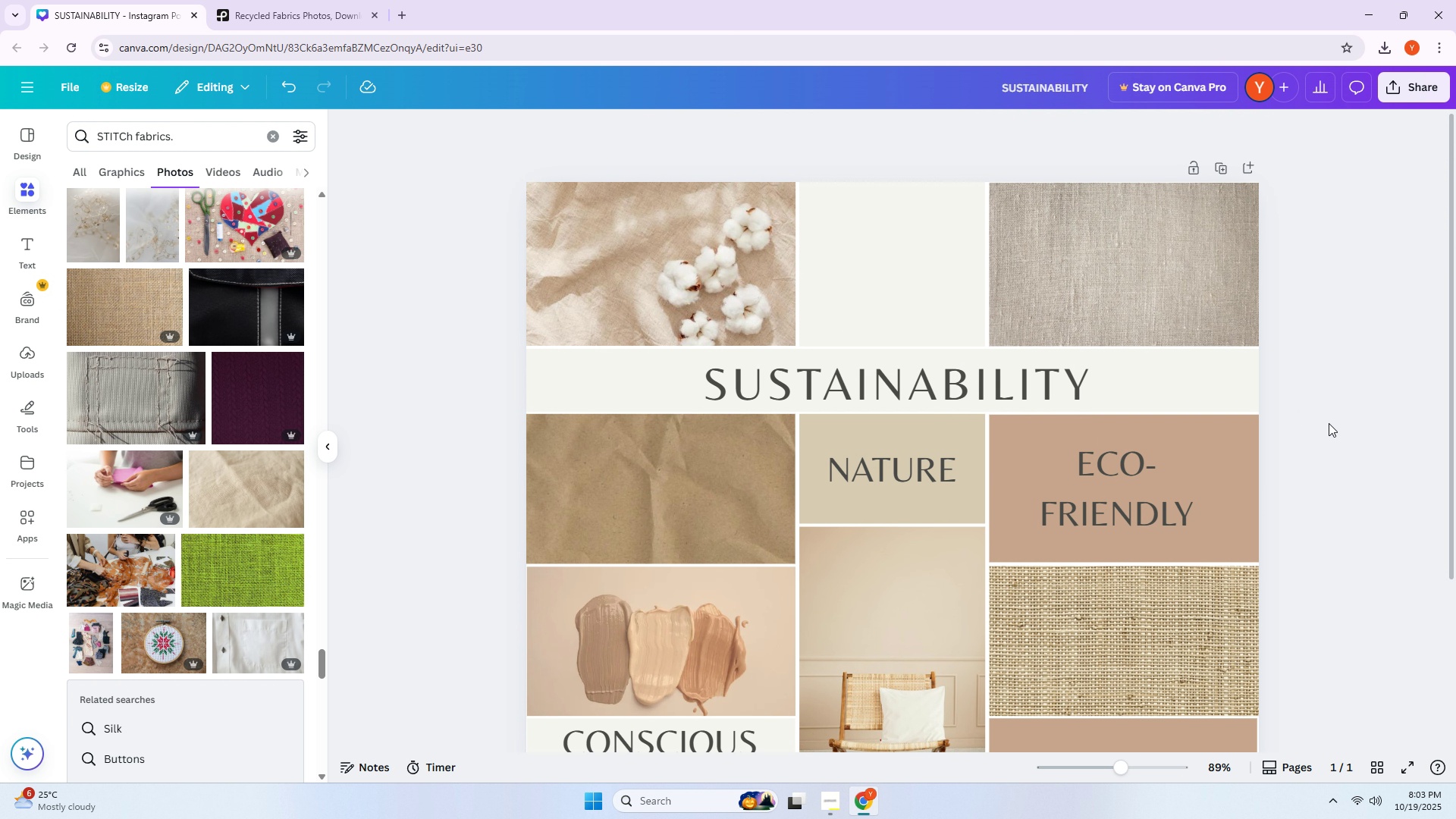 
hold_key(key=ControlLeft, duration=0.77)
scroll: coordinate [1329, 423], scroll_direction: down, amount: 2.0
 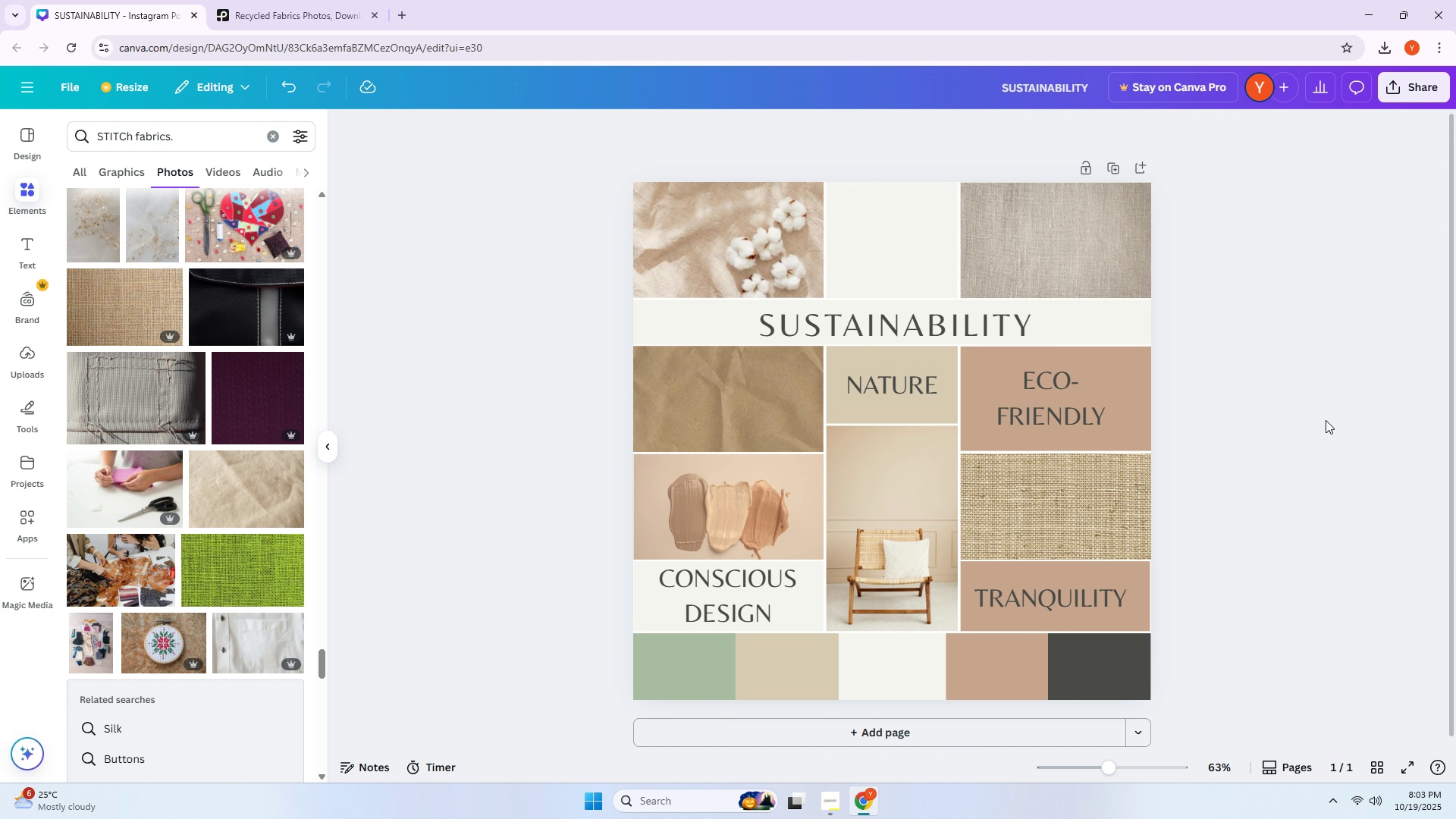 
wait(8.09)
 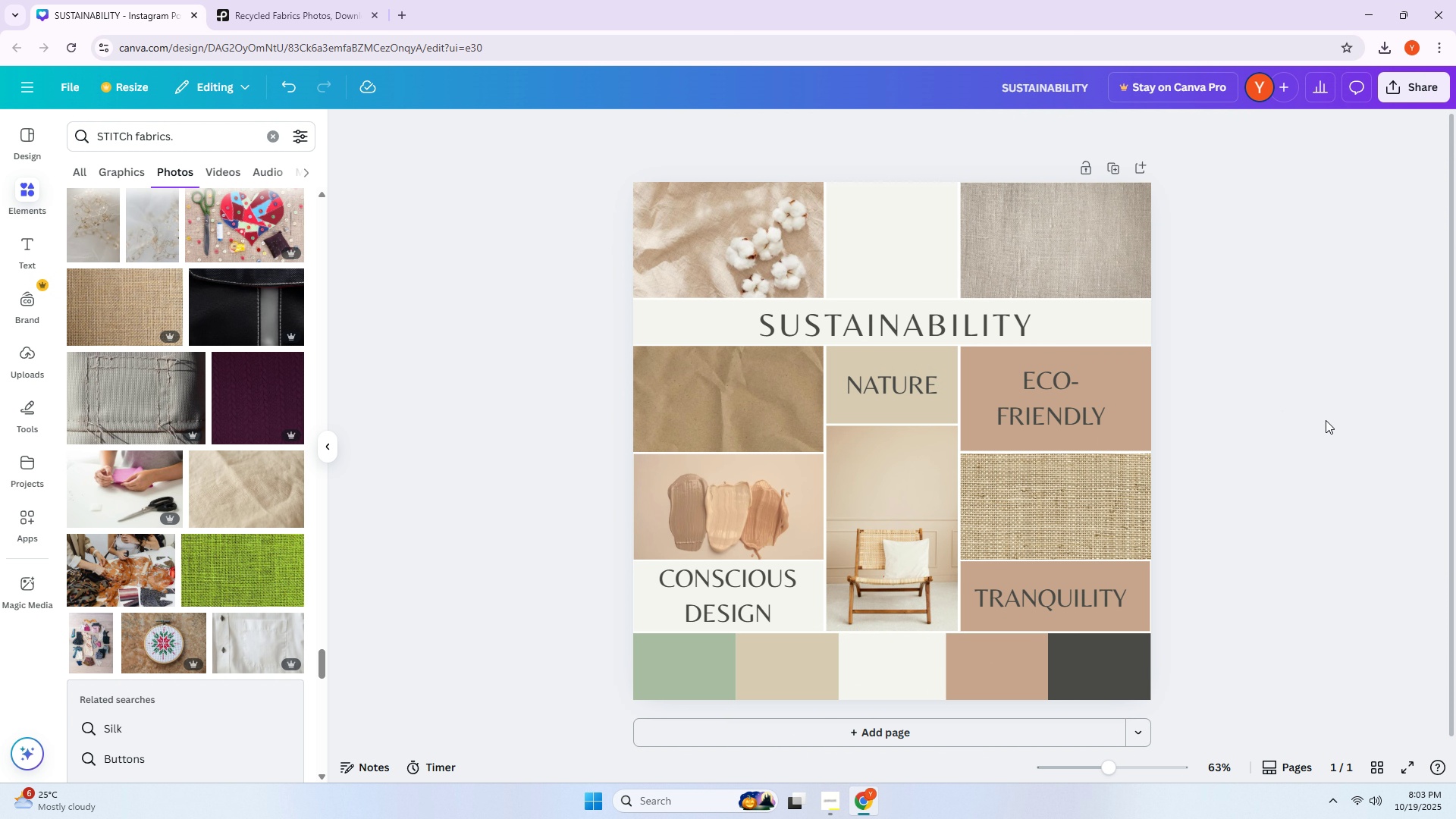 
scroll: coordinate [1315, 459], scroll_direction: down, amount: 4.0
 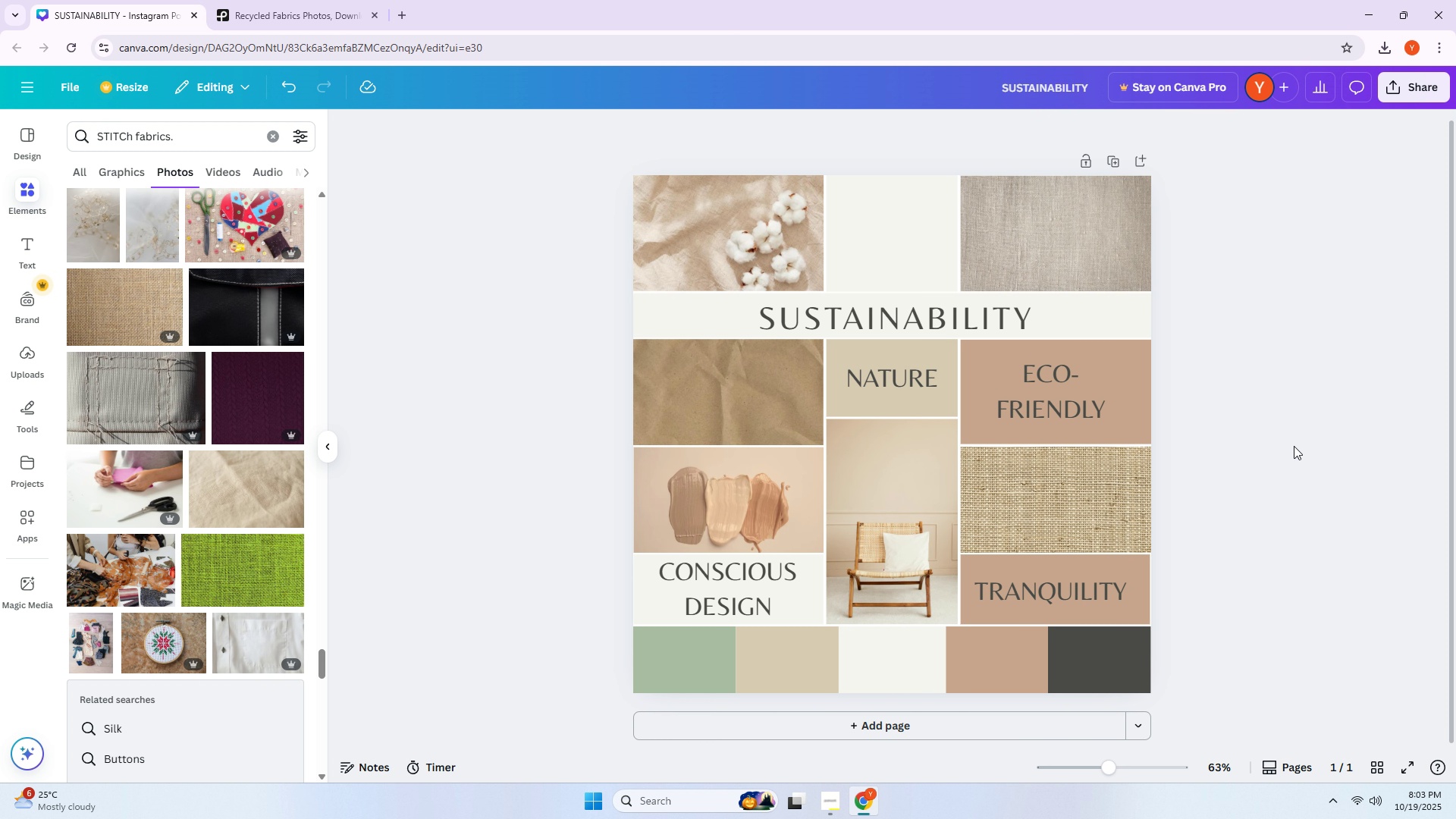 
left_click_drag(start_coordinate=[1295, 446], to_coordinate=[1288, 444])
 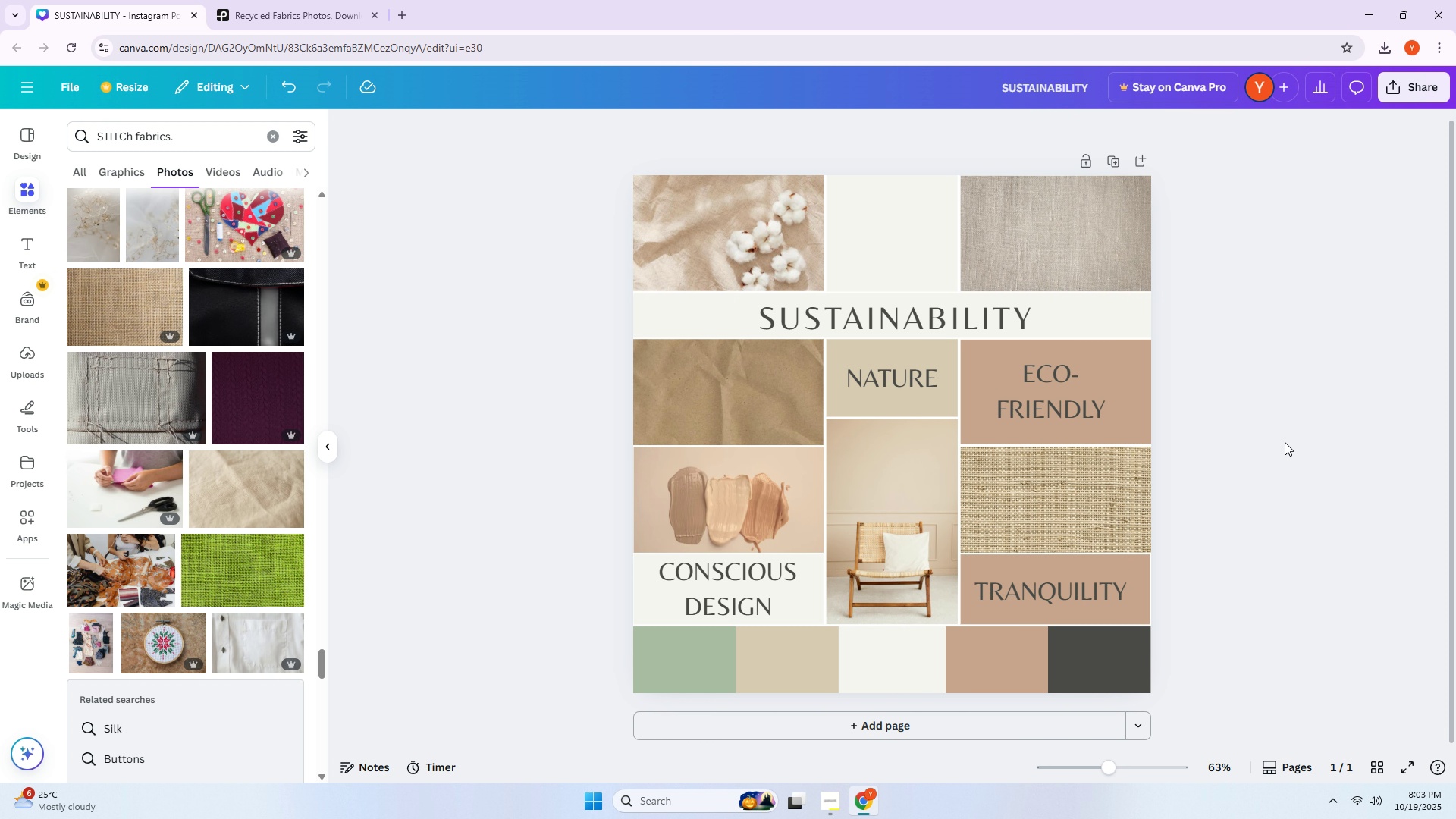 
scroll: coordinate [1285, 442], scroll_direction: up, amount: 5.0
 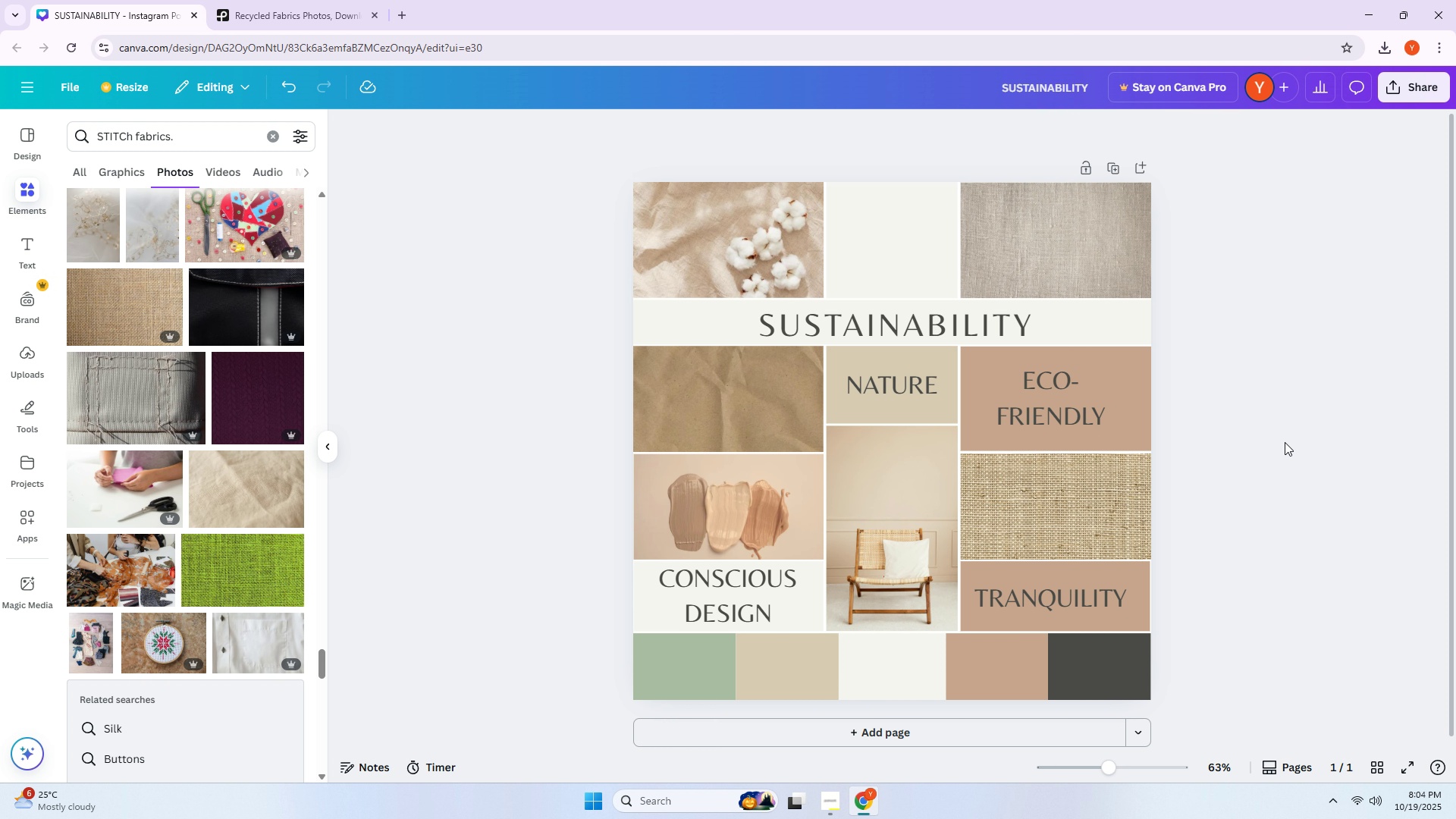 
wait(13.02)
 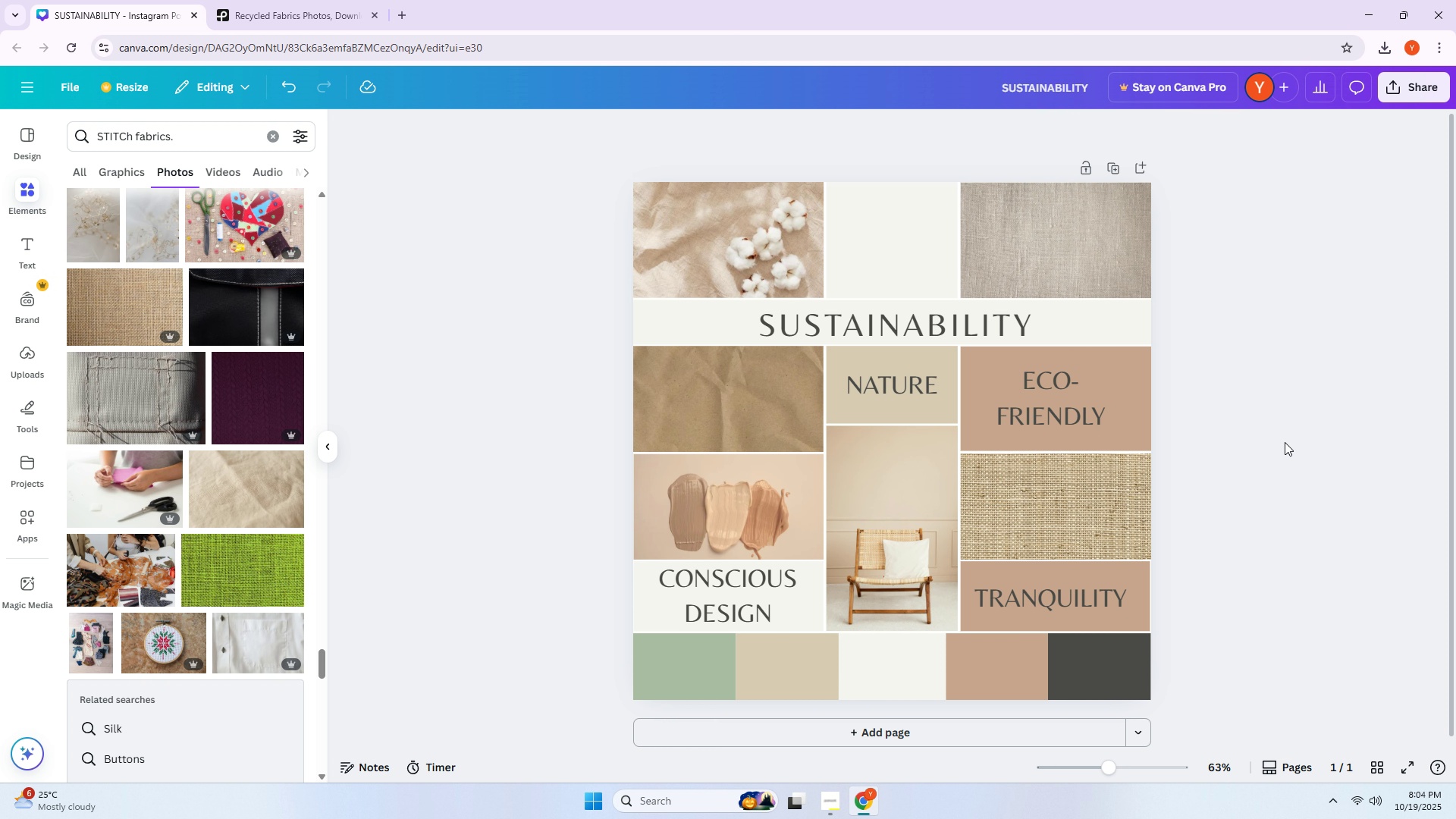 
scroll: coordinate [1276, 428], scroll_direction: down, amount: 3.0
 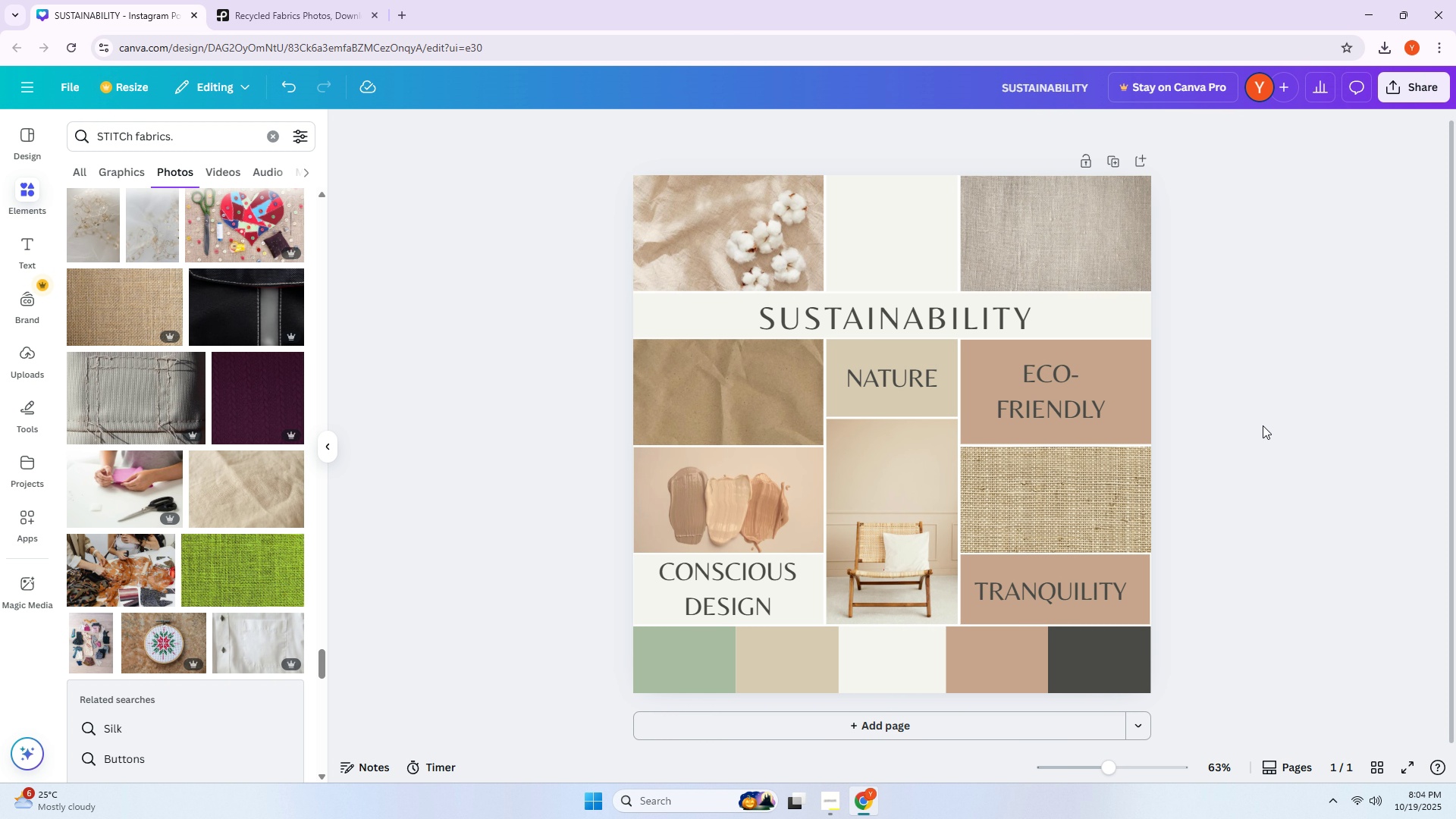 
left_click([1263, 425])
 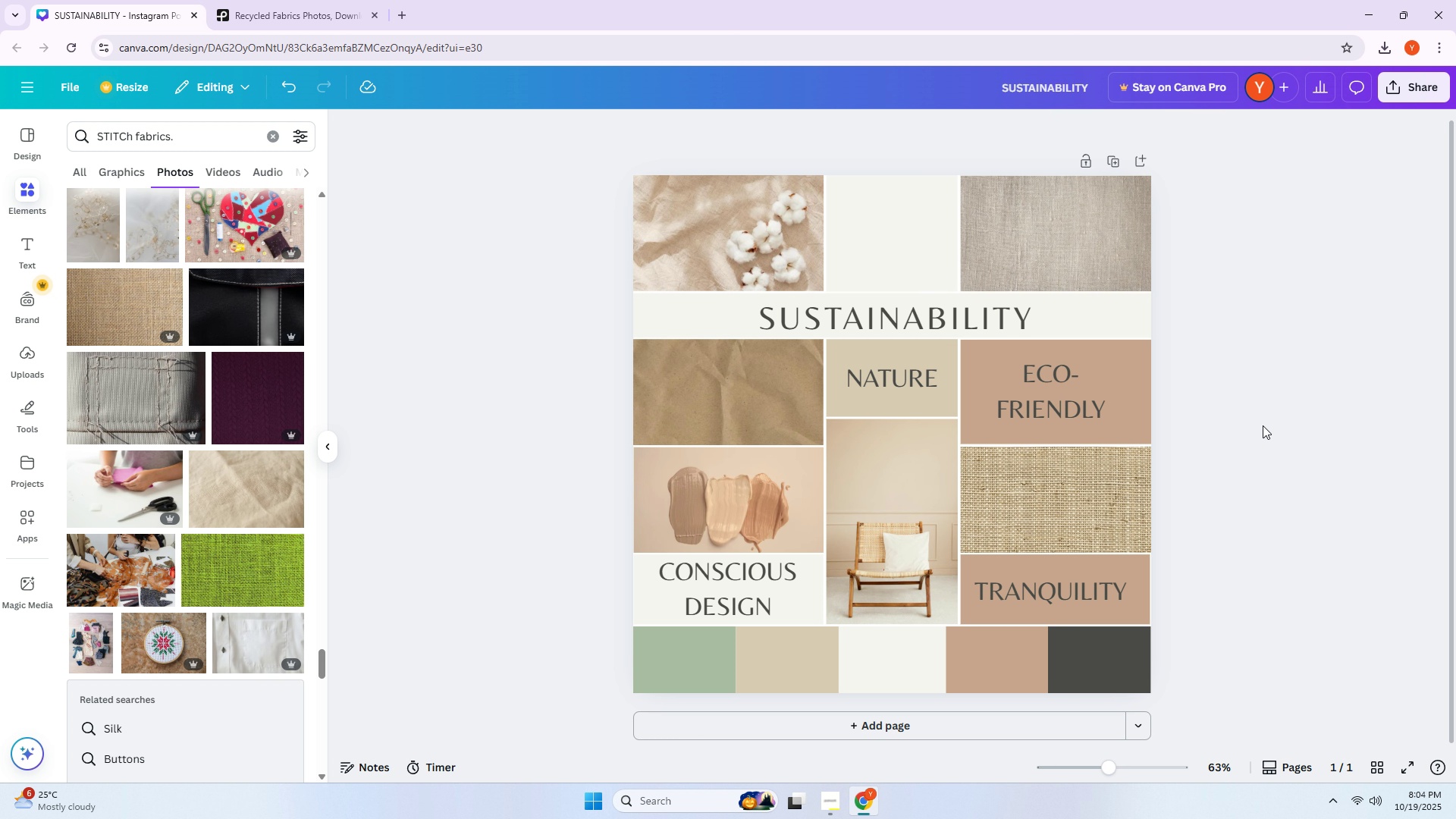 
scroll: coordinate [1256, 422], scroll_direction: up, amount: 3.0
 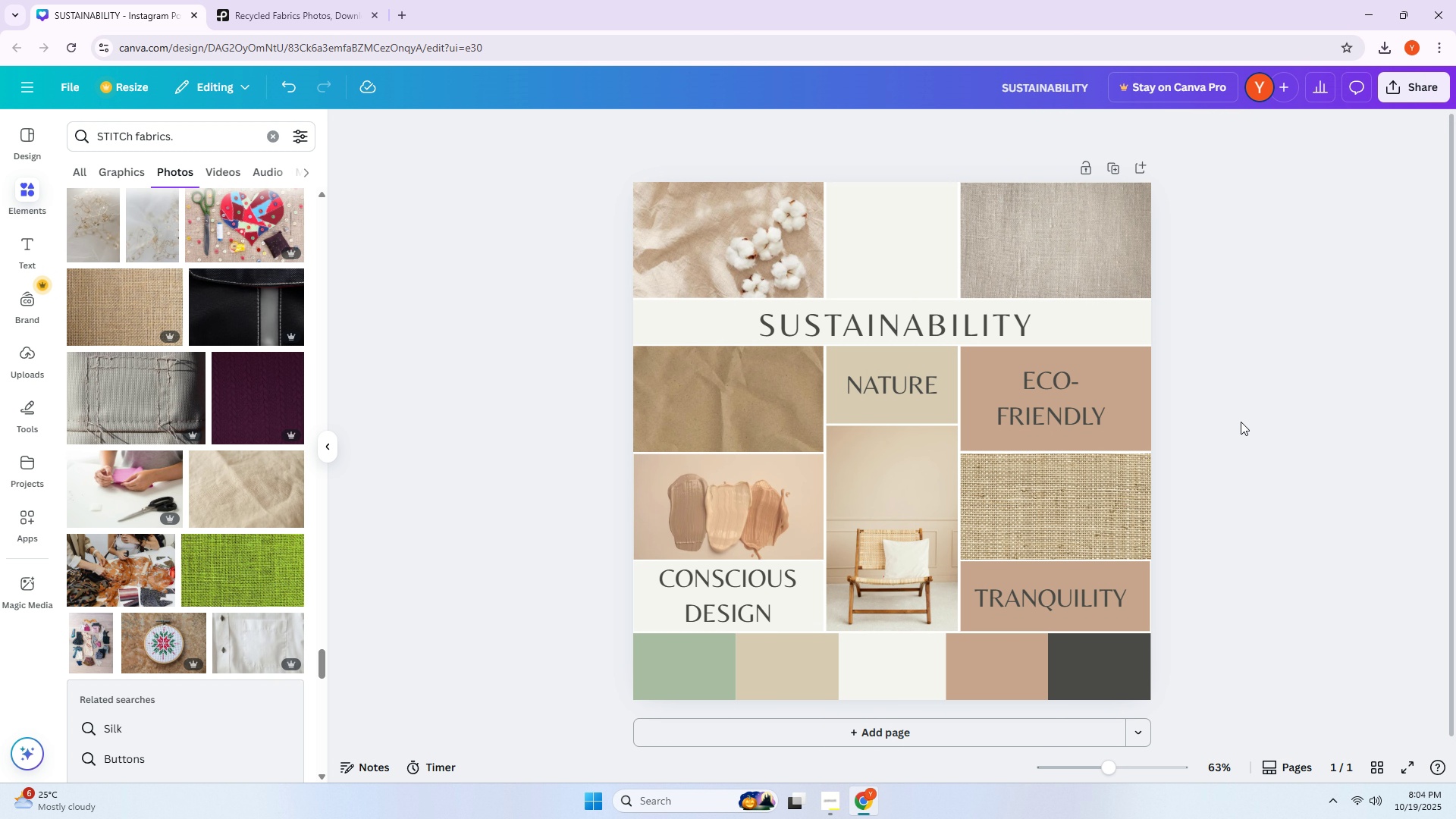 
key(Alt+AltLeft)
 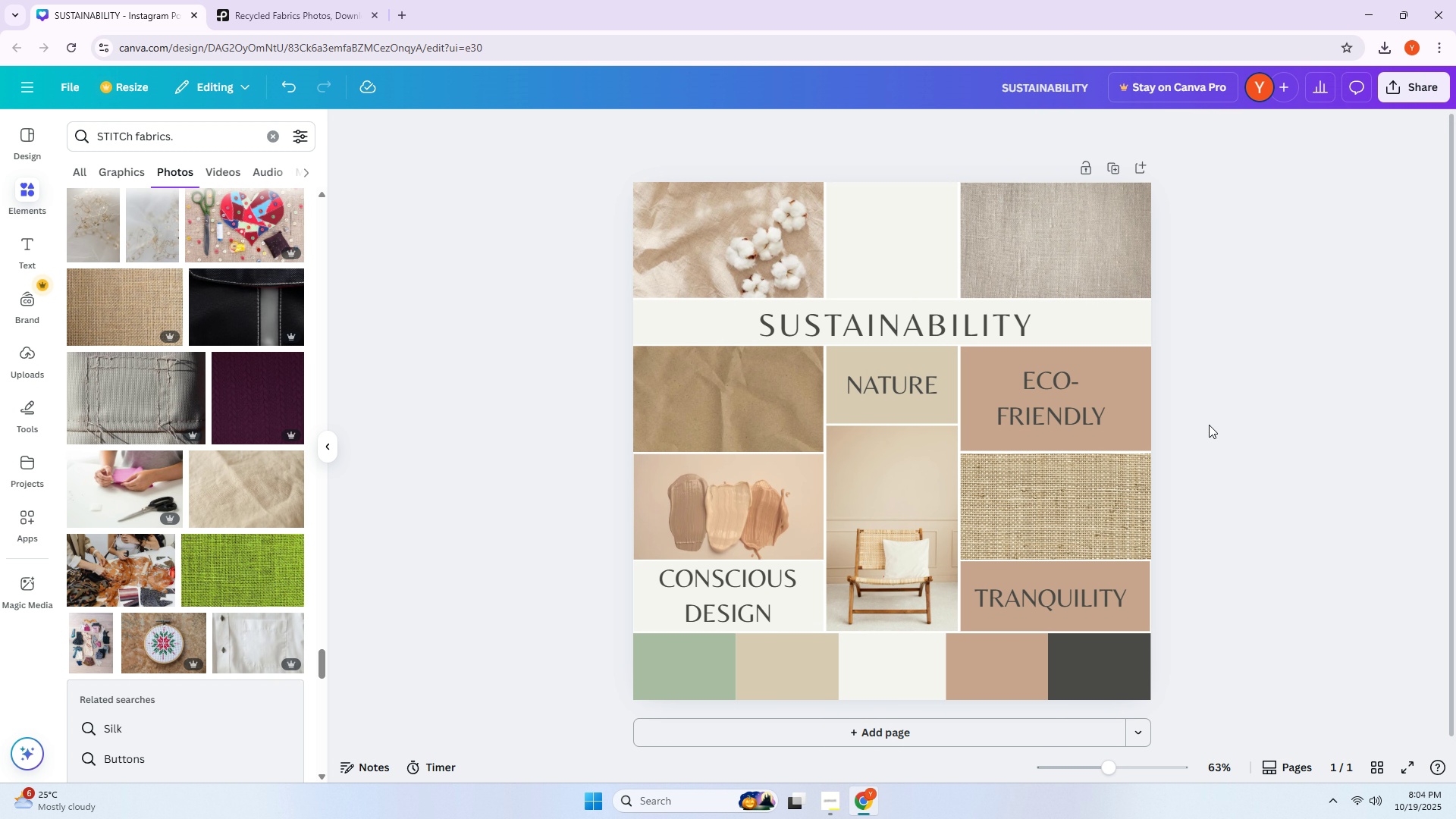 
key(Alt+Tab)